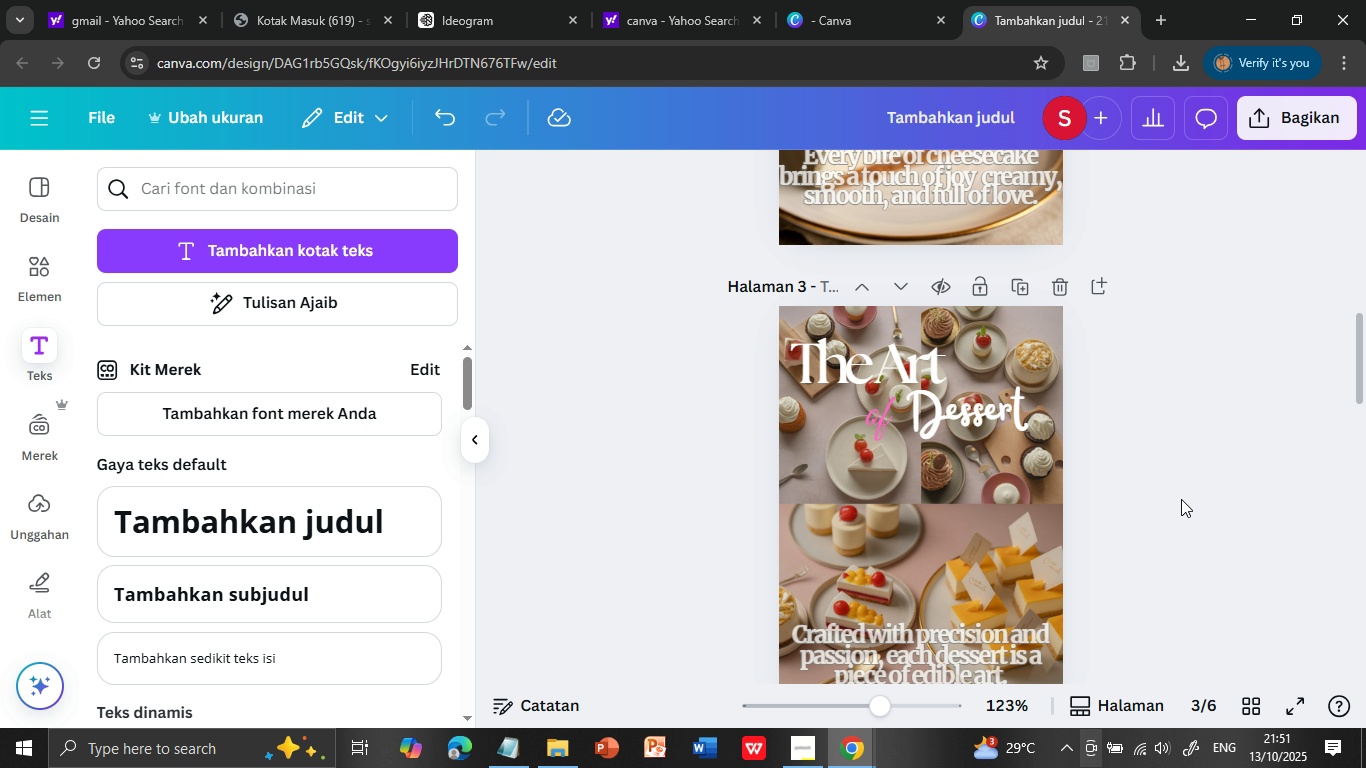 
scroll: coordinate [1184, 511], scroll_direction: down, amount: 4.0
 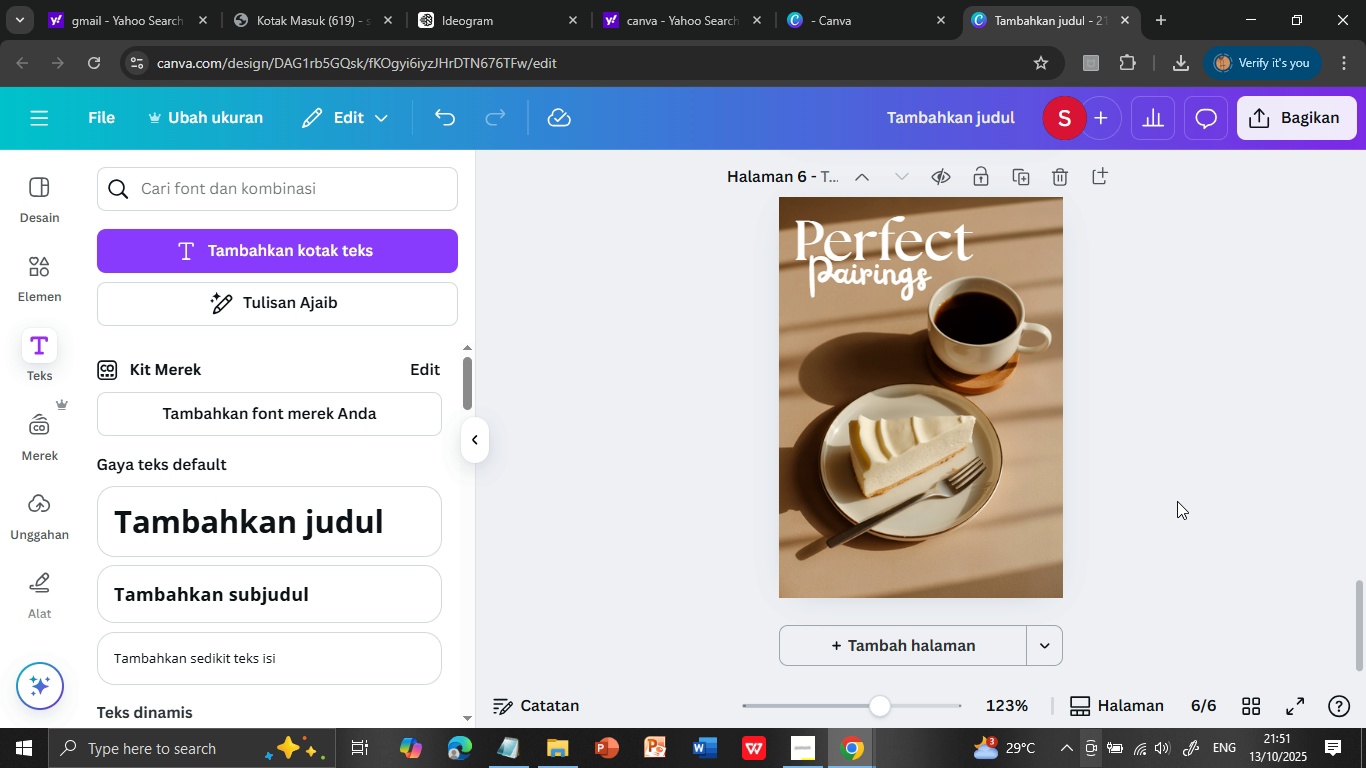 
left_click([273, 595])
 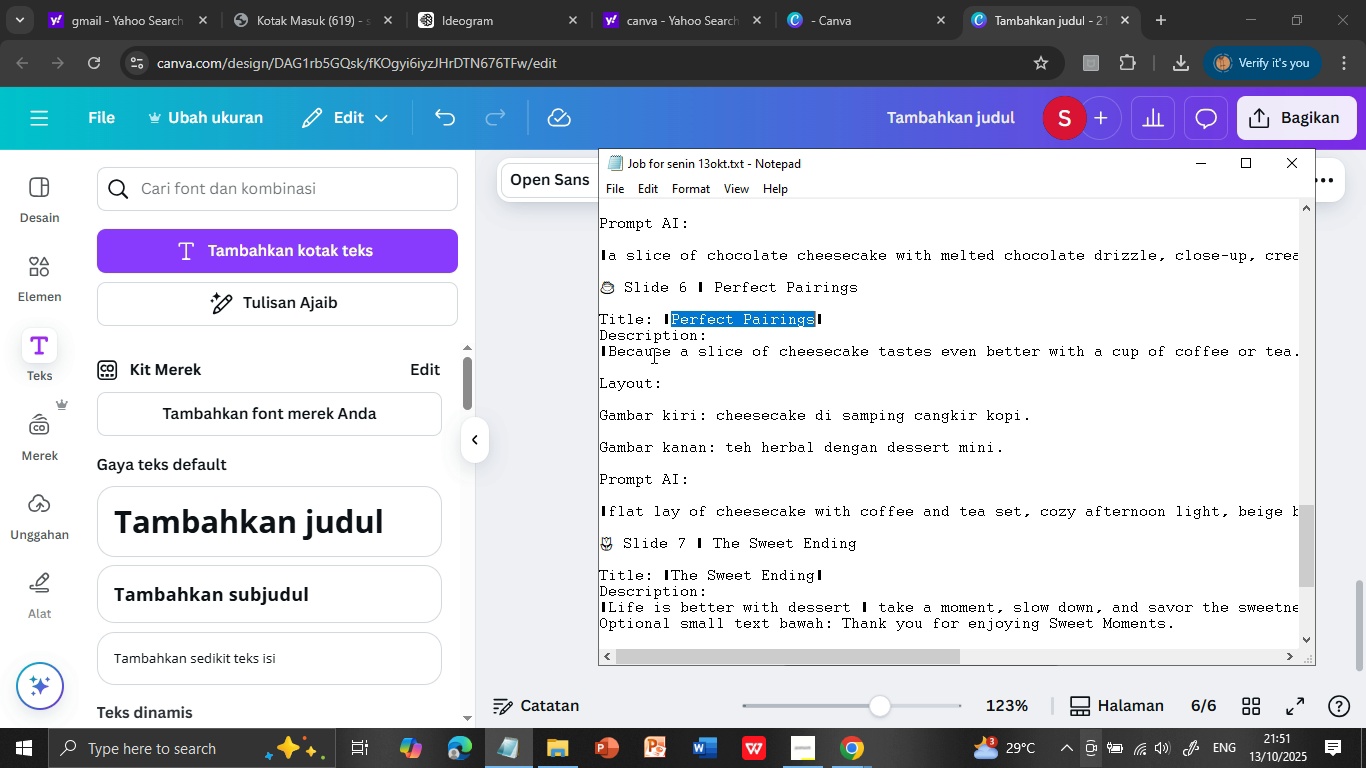 
wait(5.28)
 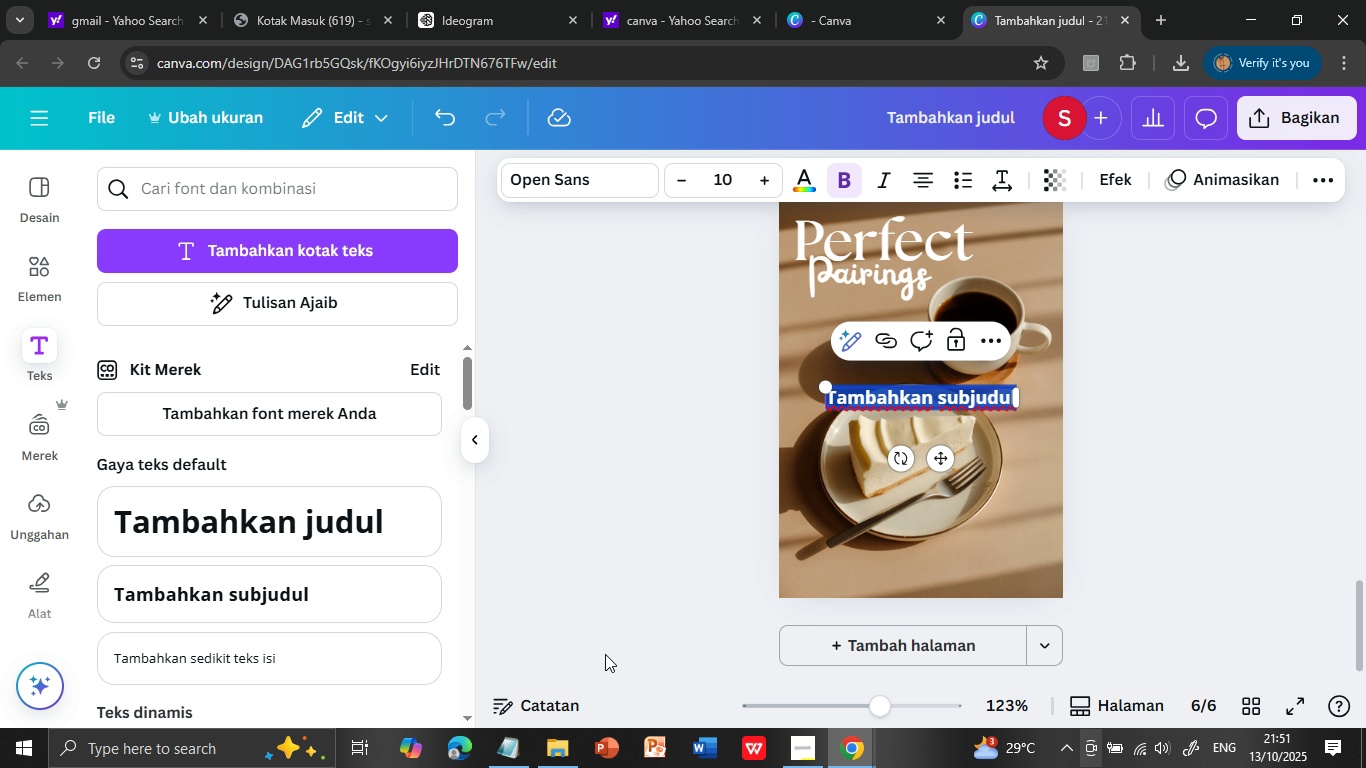 
left_click([610, 352])
 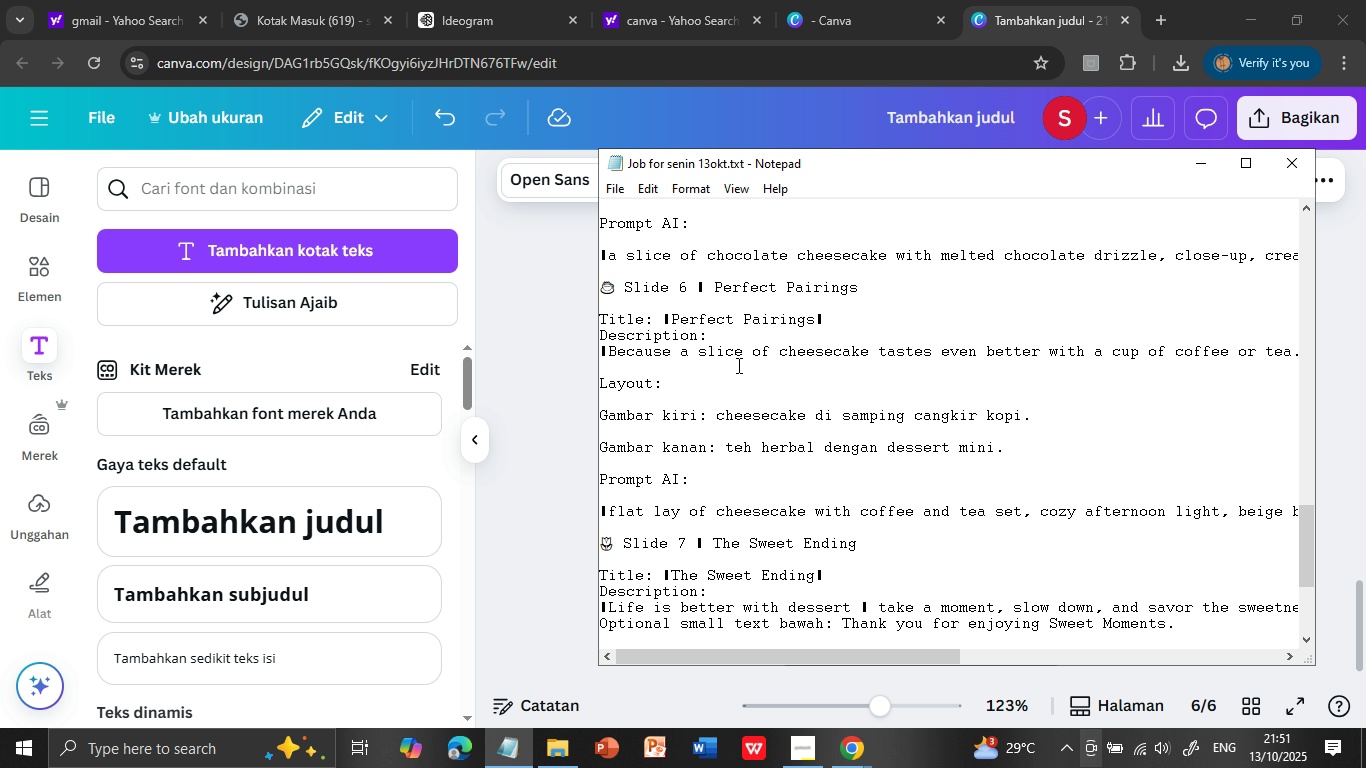 
key(Shift+ArrowDown)
 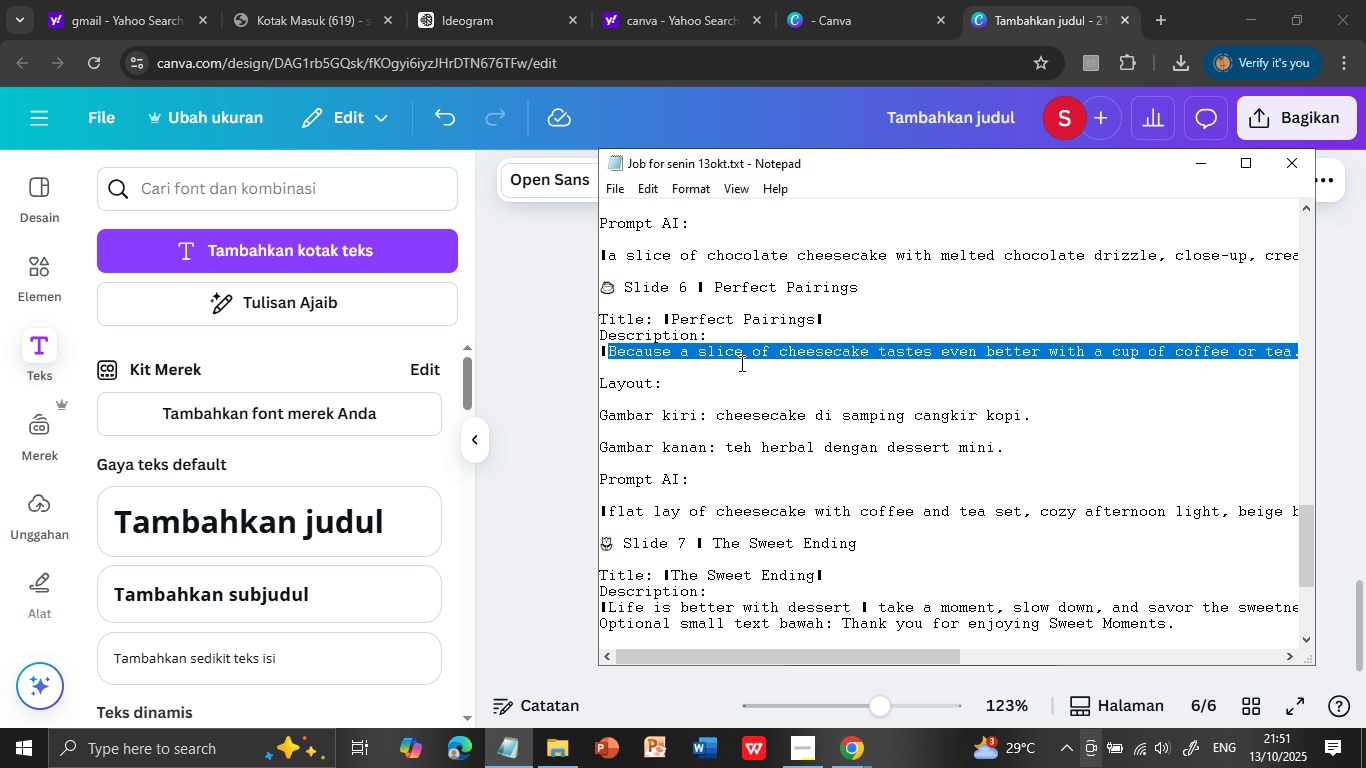 
key(Control+C)
 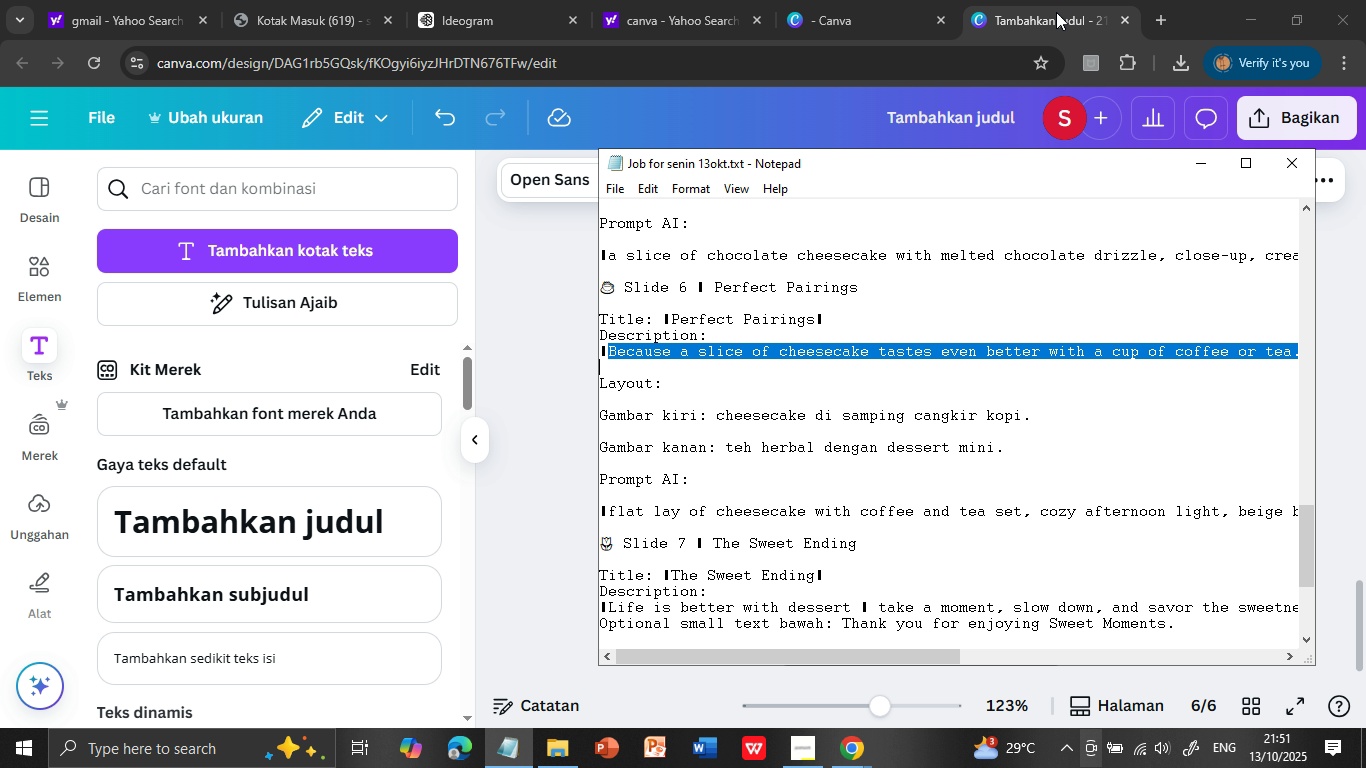 
left_click([1056, 12])
 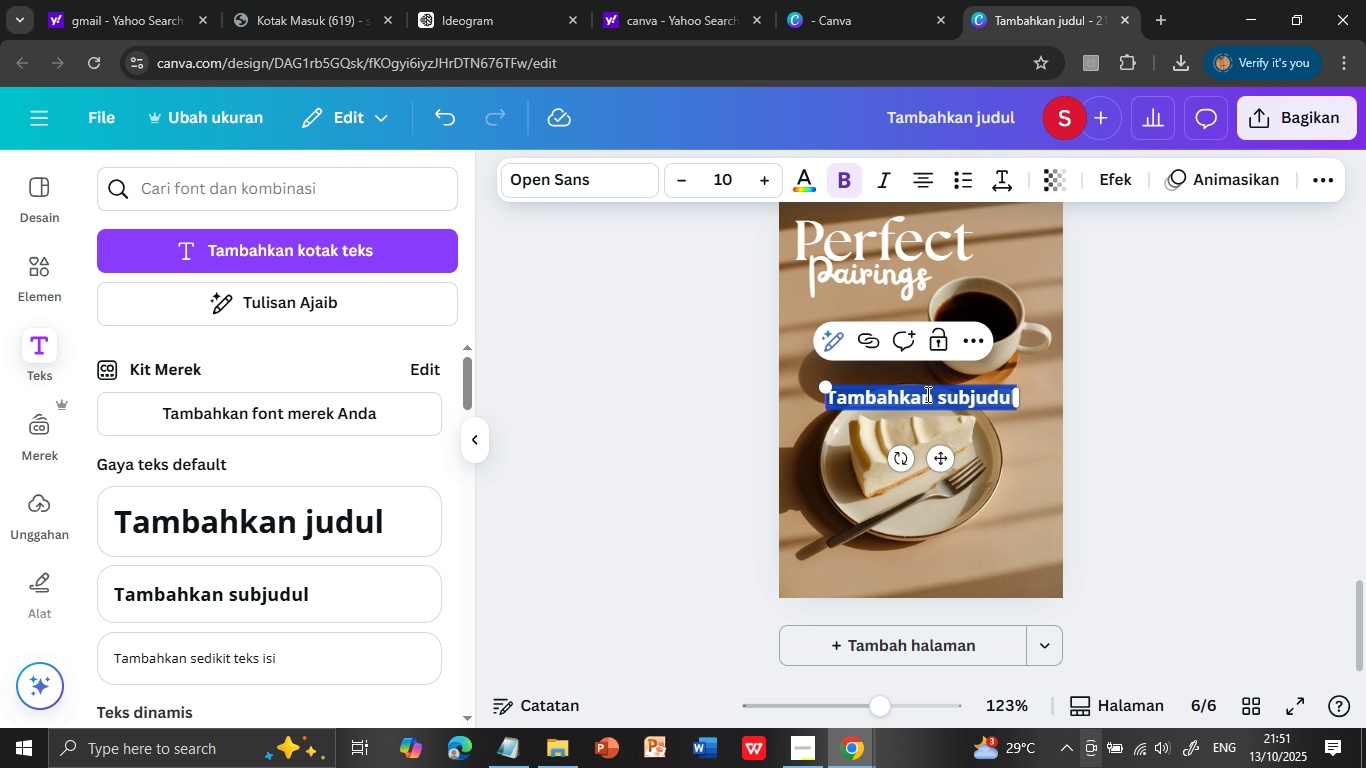 
double_click([926, 394])
 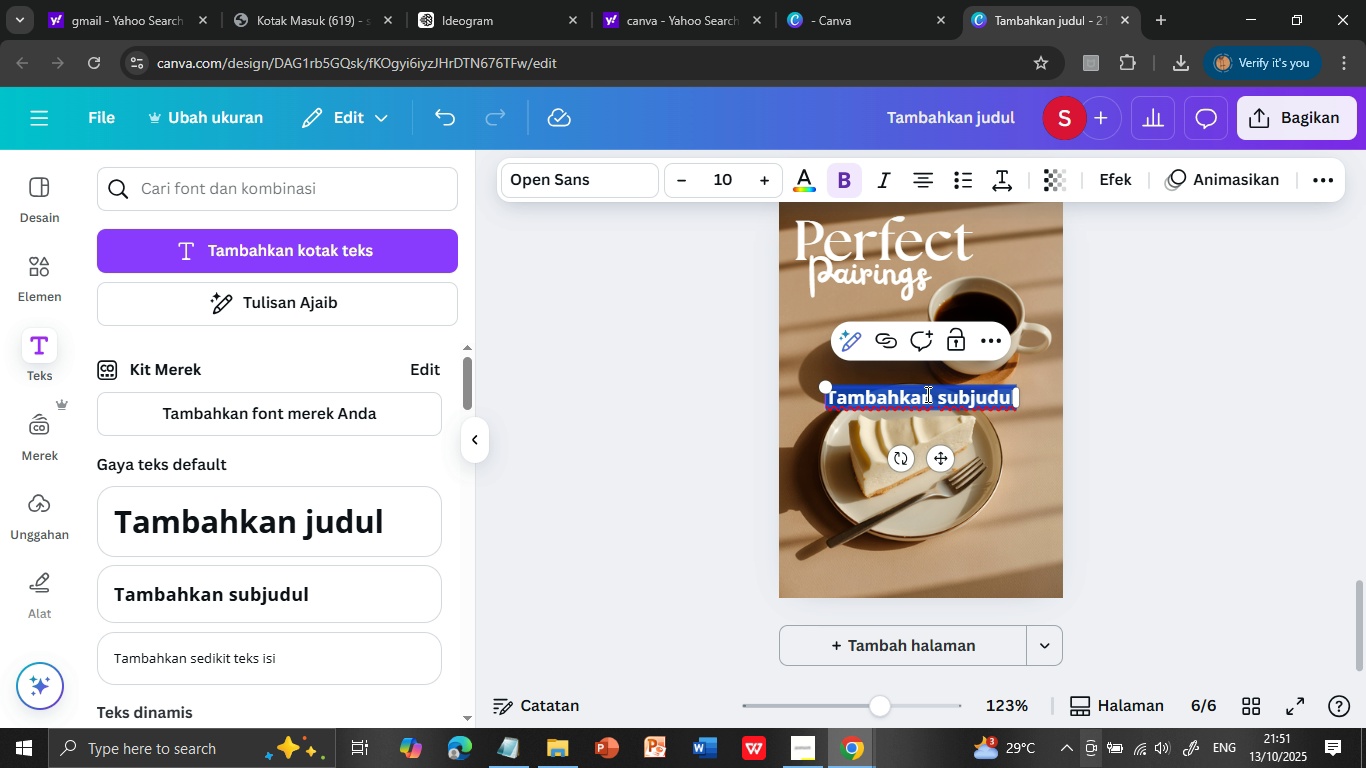 
triple_click([926, 394])
 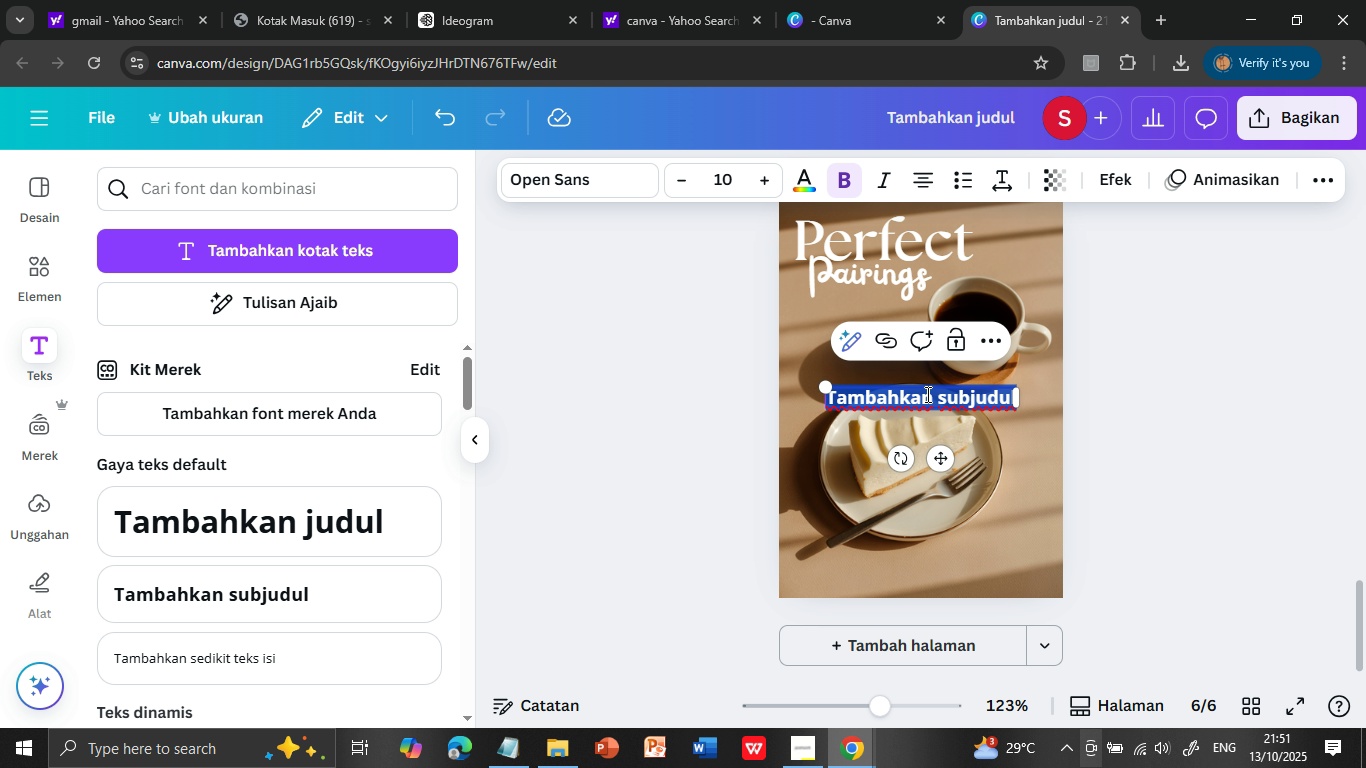 
key(Control+V)
 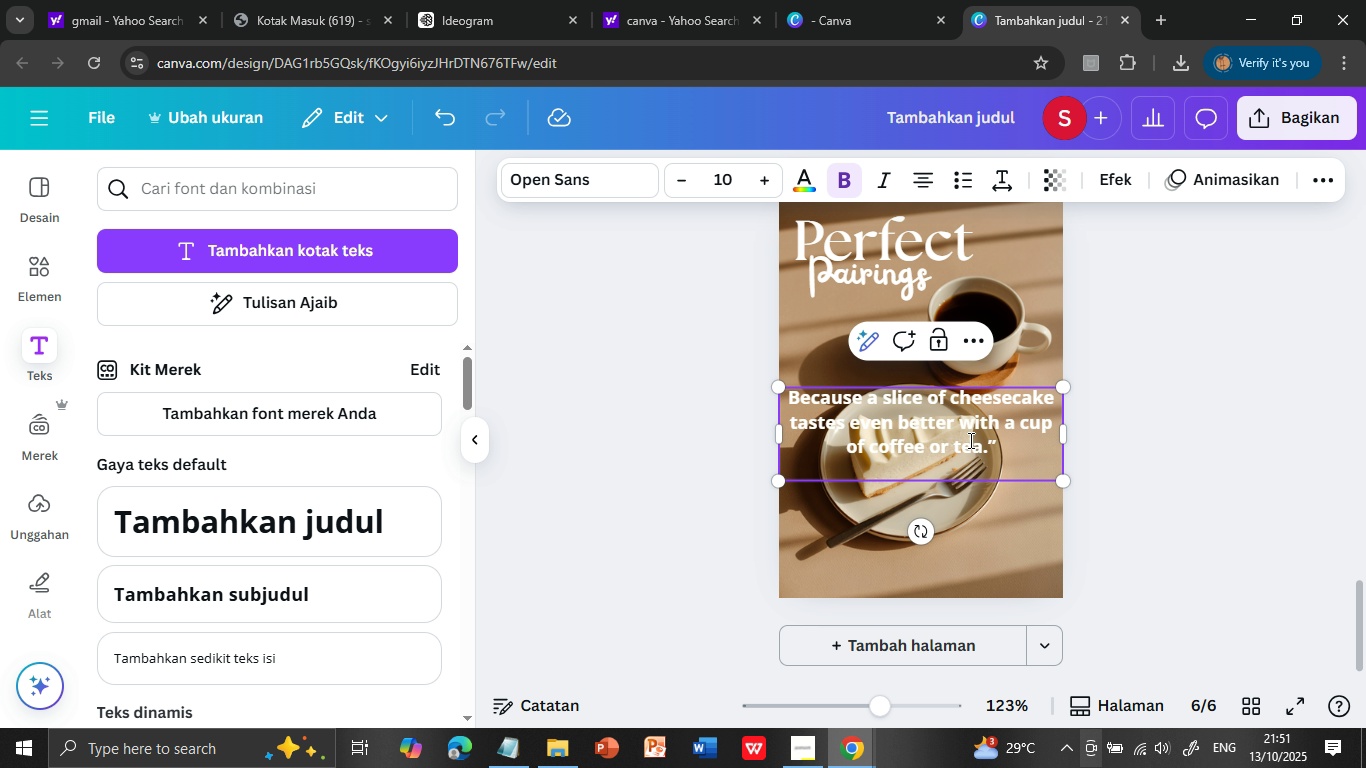 
key(Backspace)
 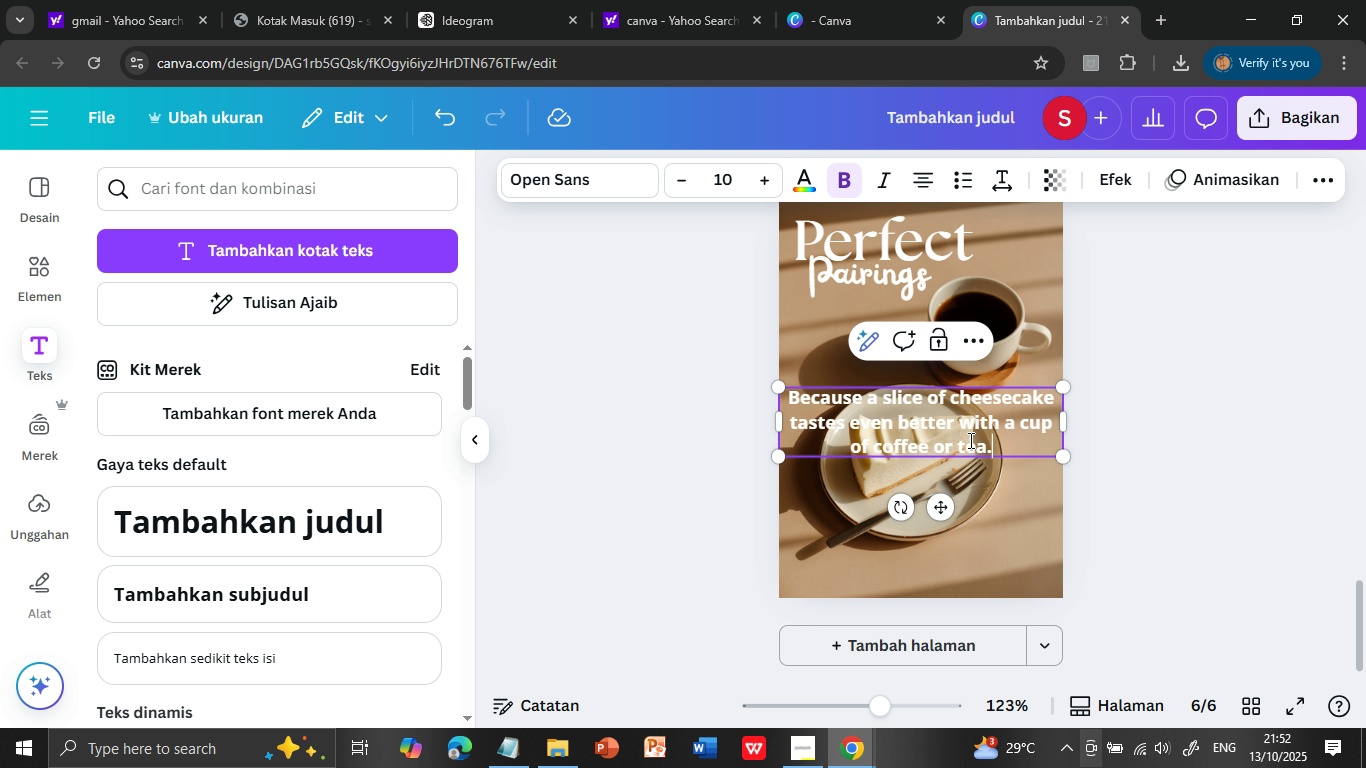 
key(Backspace)
 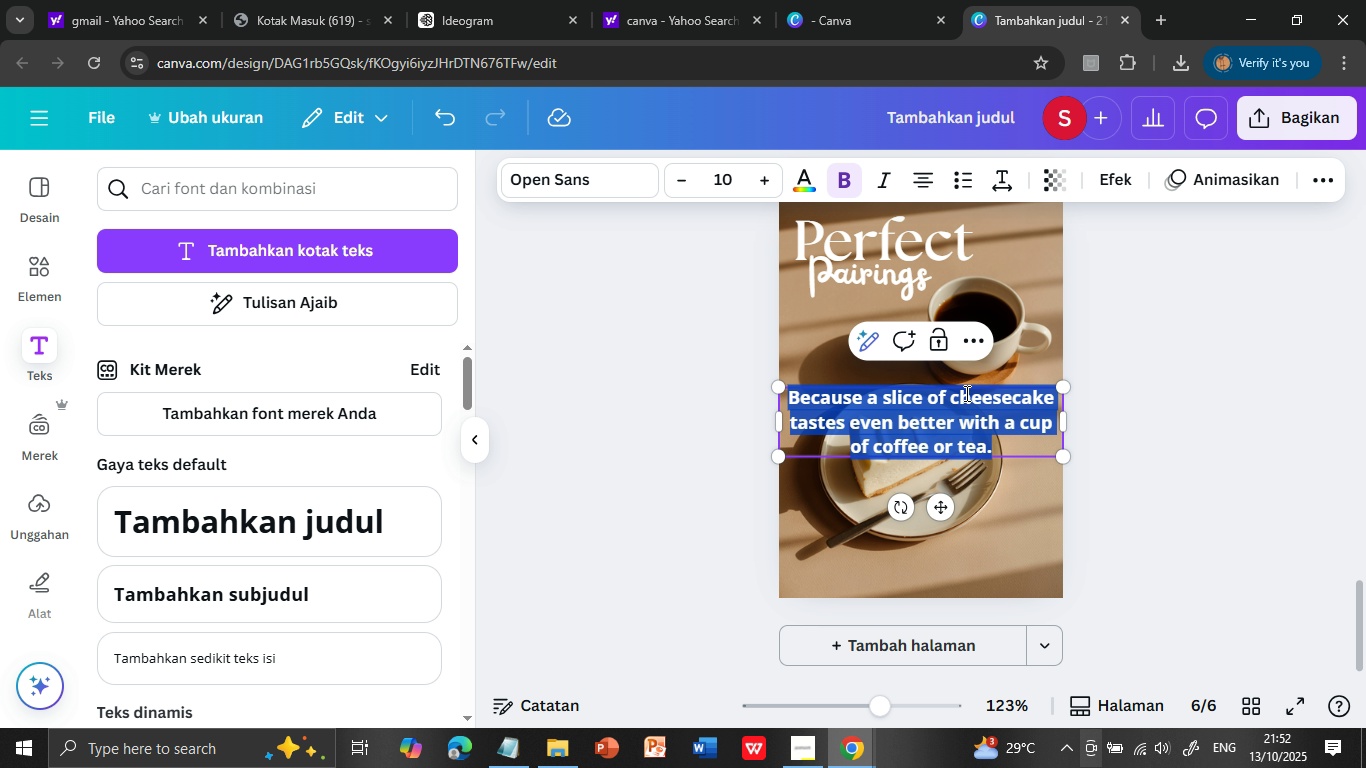 
double_click([965, 393])
 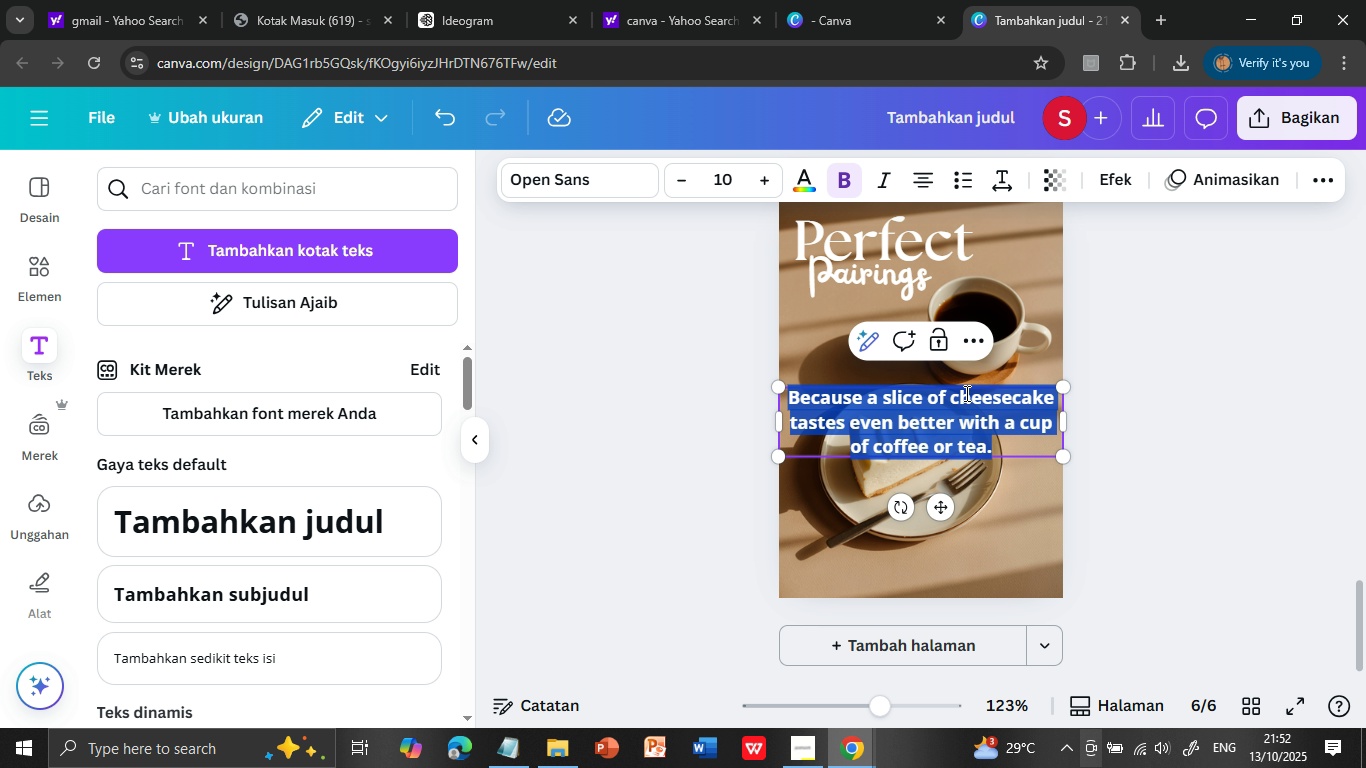 
triple_click([965, 393])
 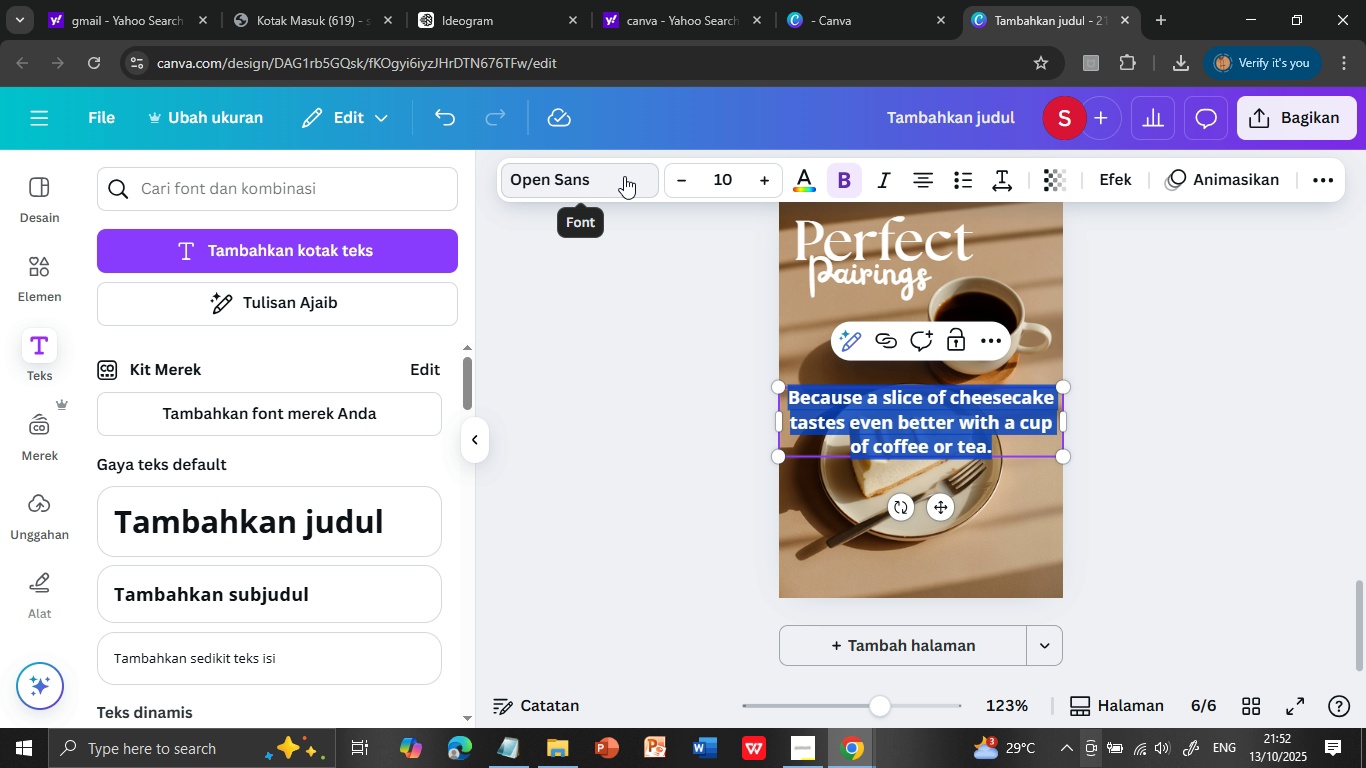 
left_click([624, 176])
 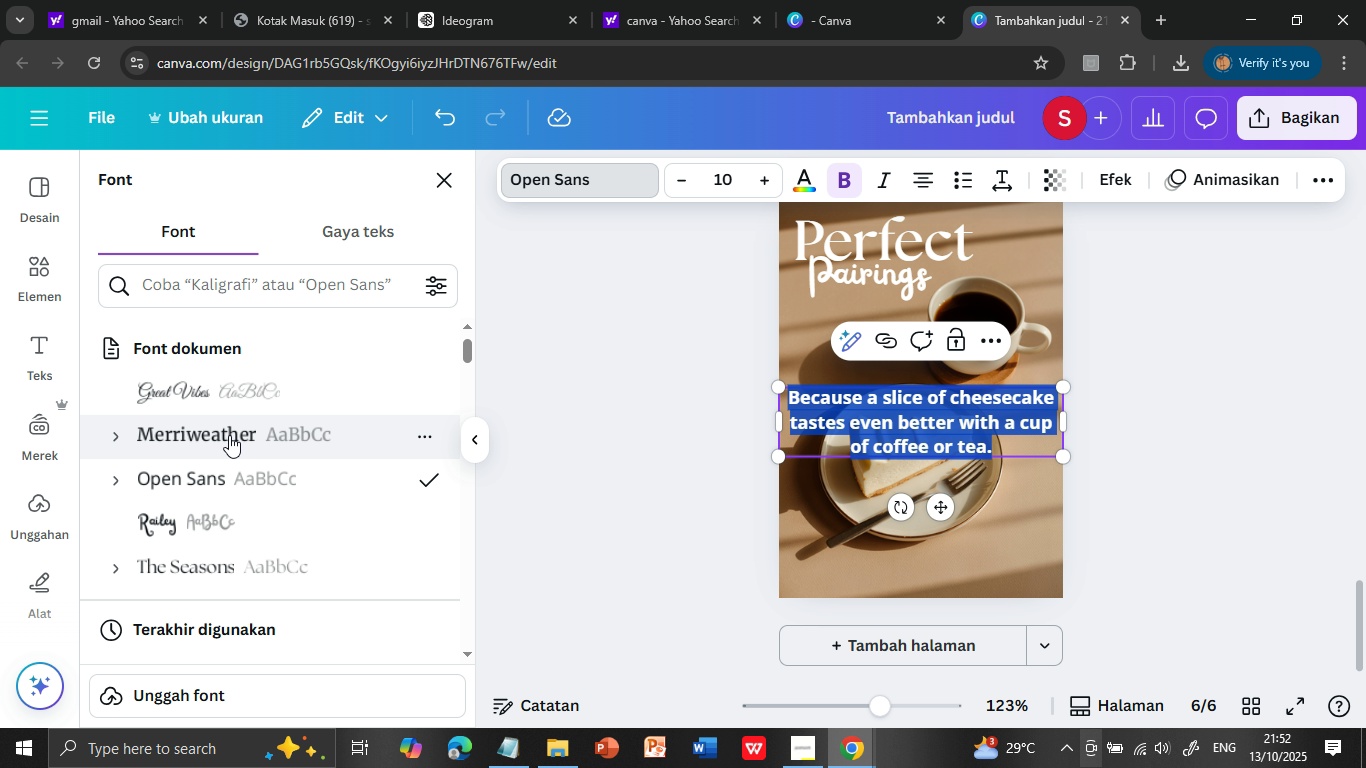 
wait(6.54)
 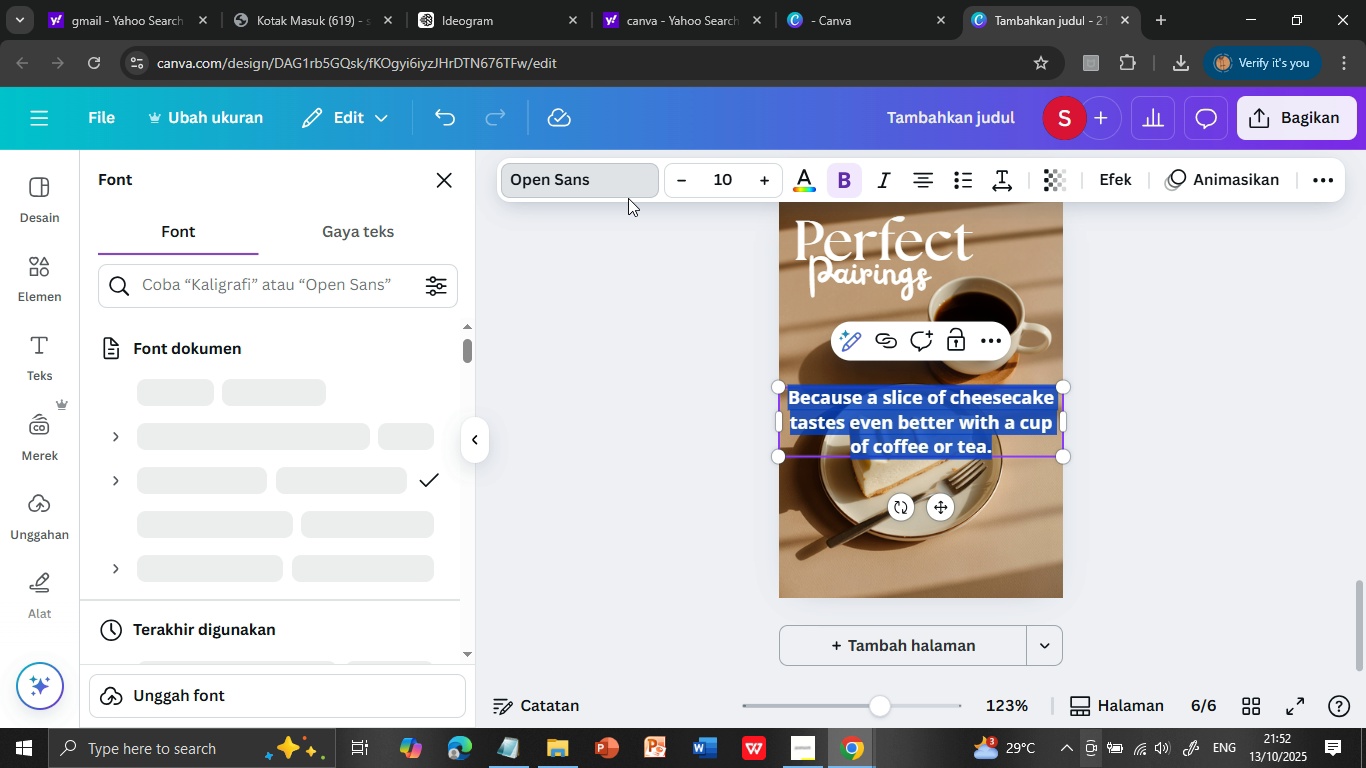 
left_click([259, 438])
 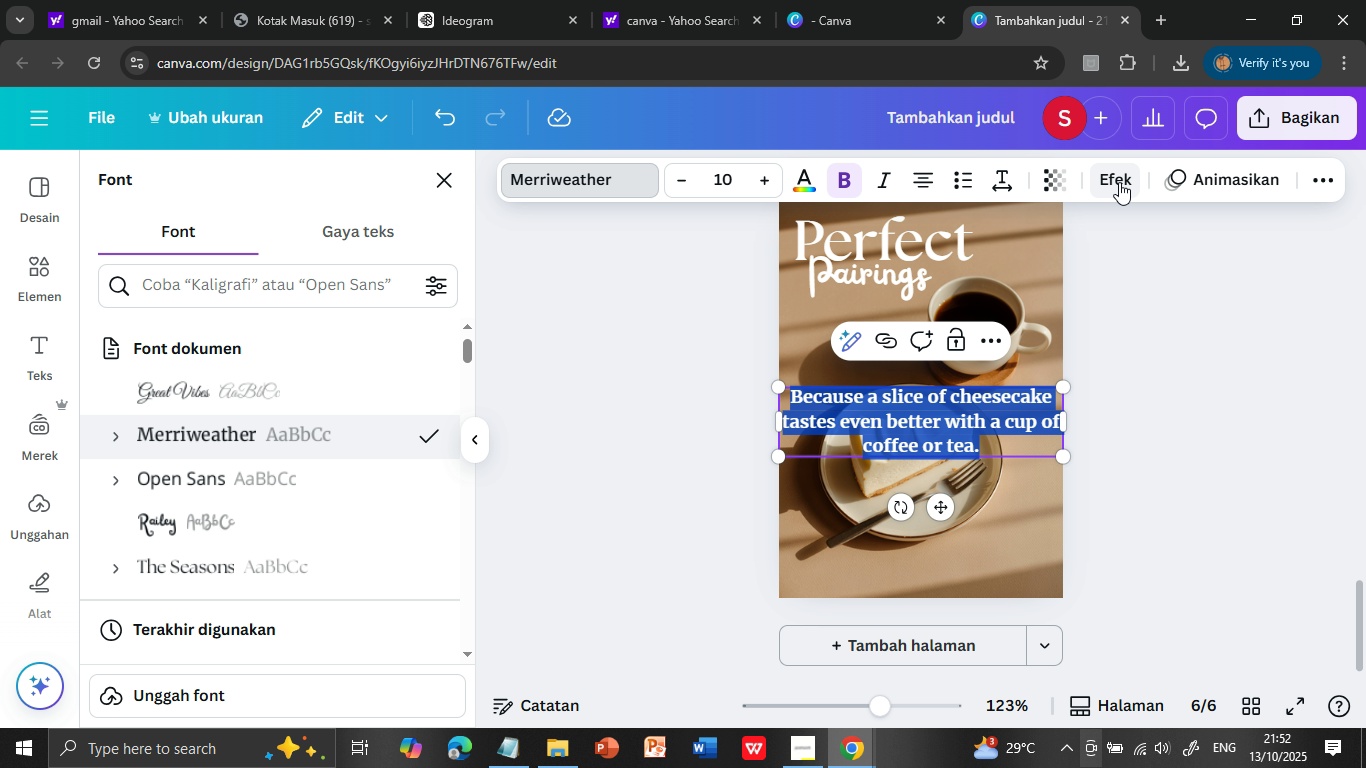 
left_click([1006, 169])
 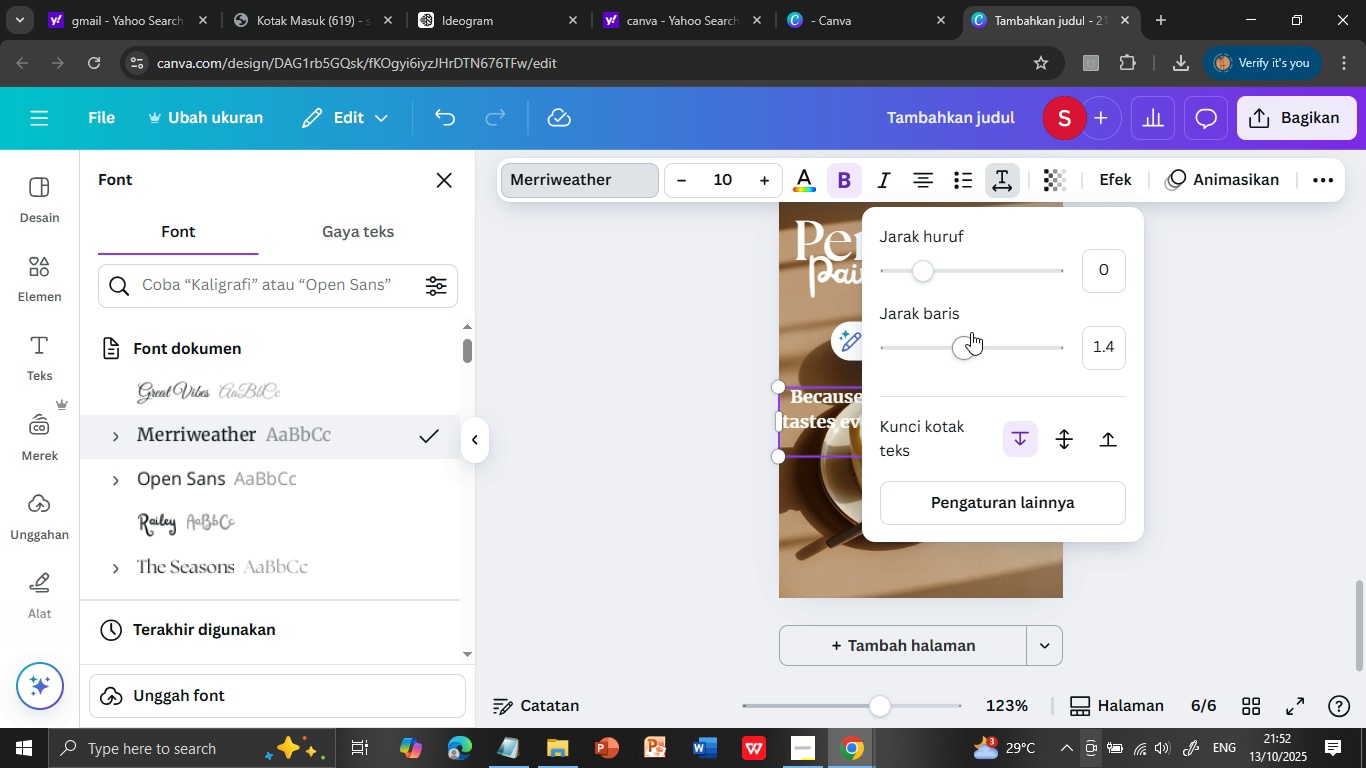 
mouse_move([926, 294])